 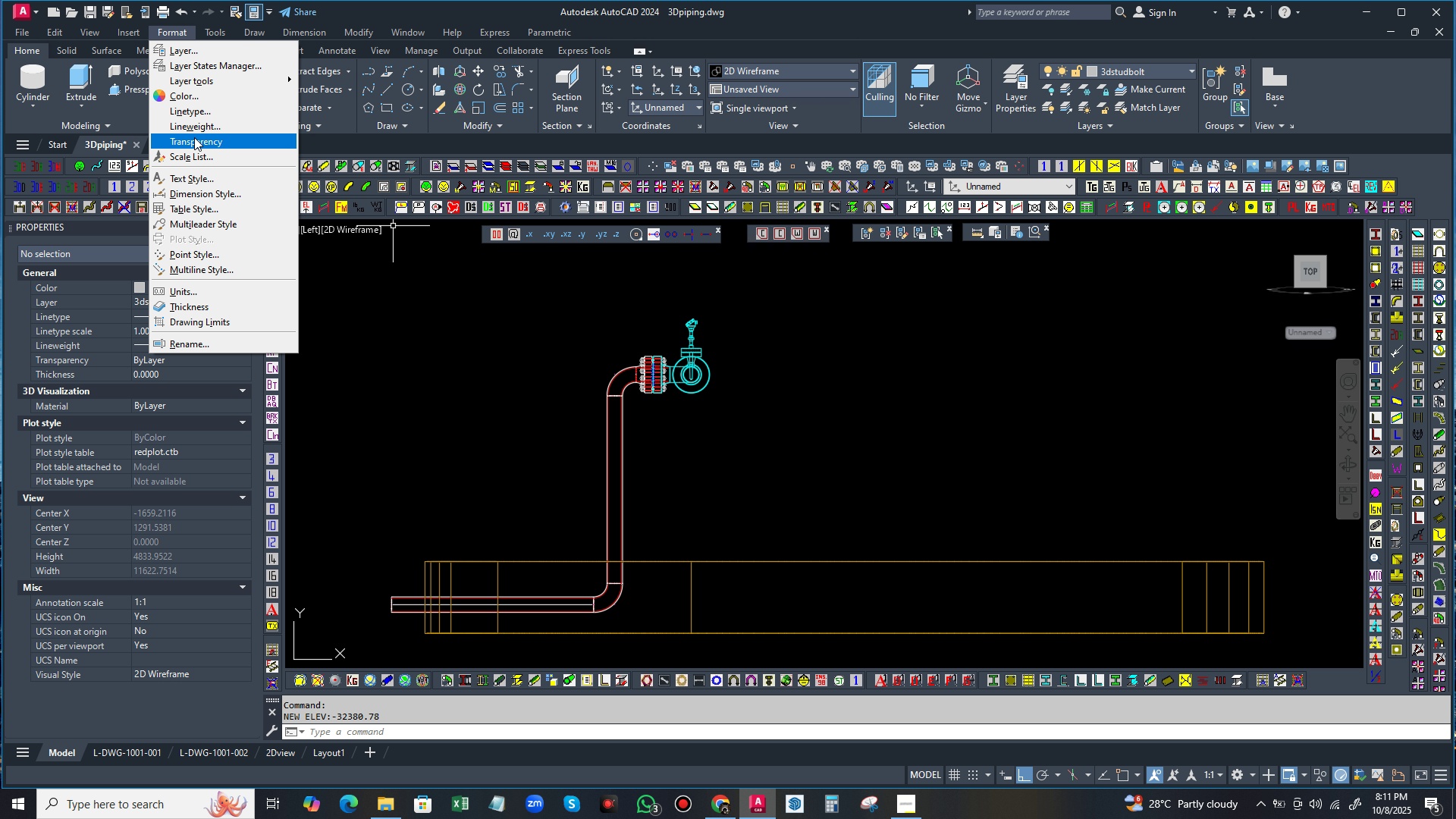 
left_click([196, 193])
 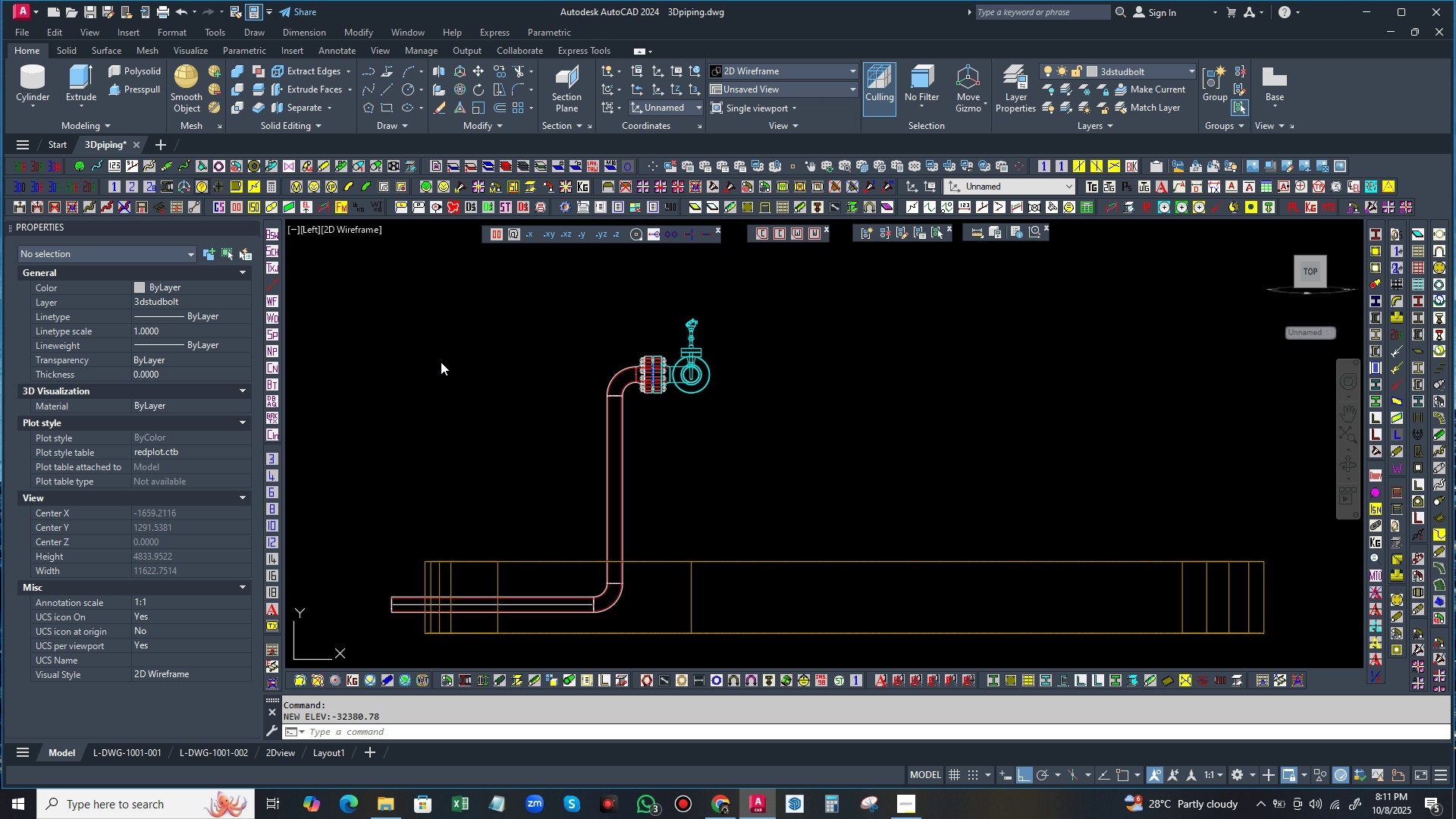 
mouse_move([463, 374])
 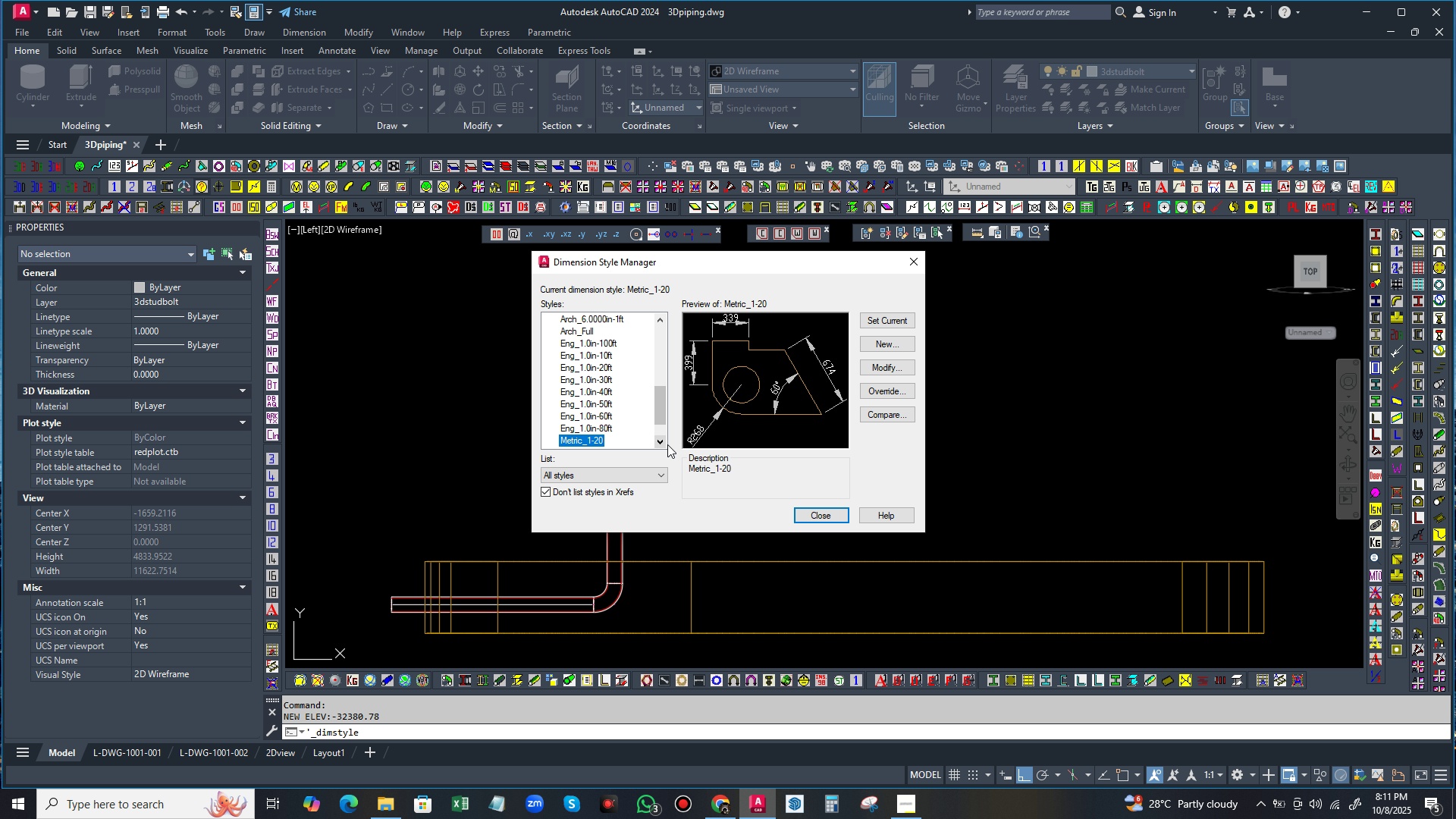 
mouse_move([645, 430])
 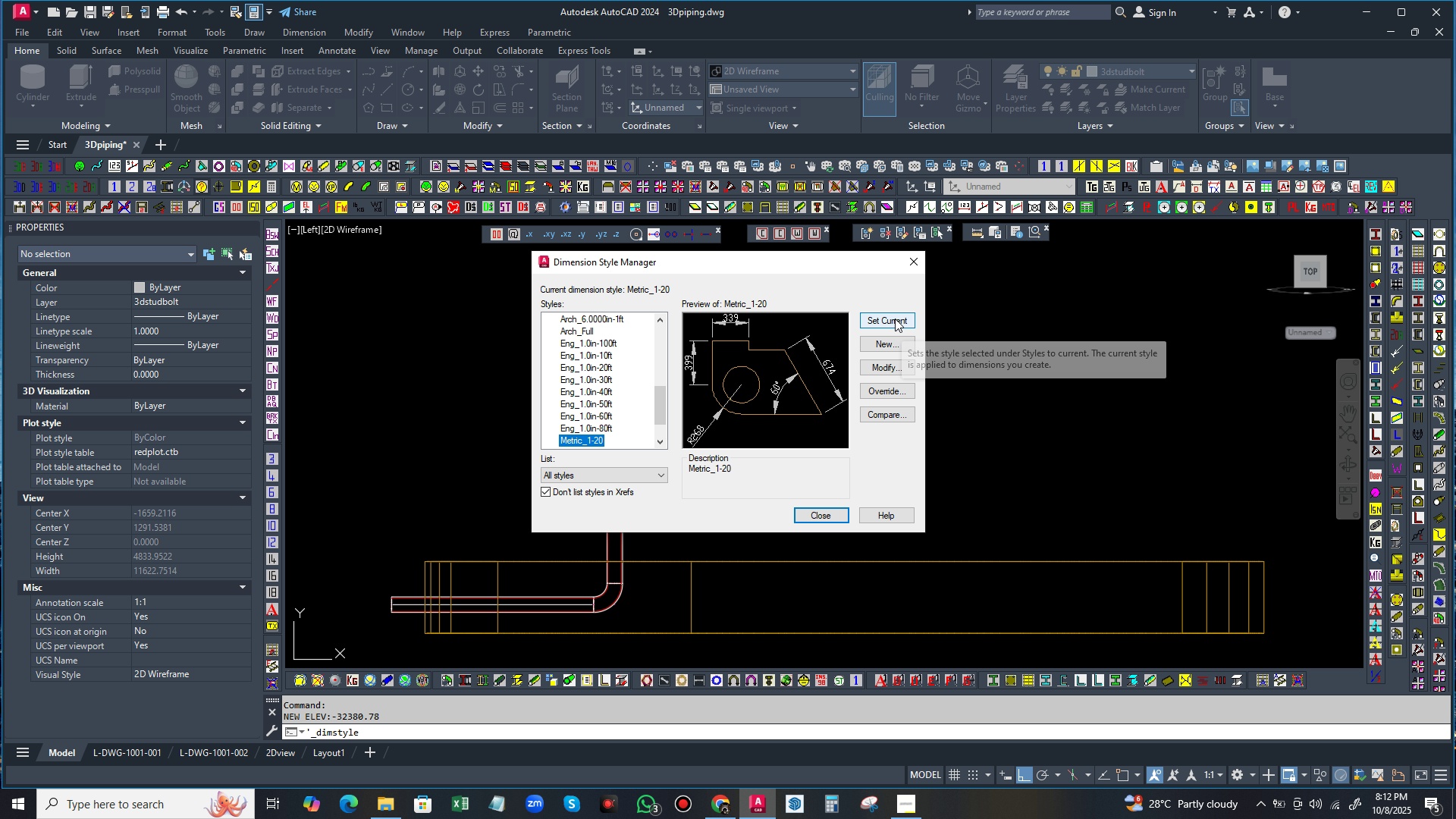 
left_click([895, 318])
 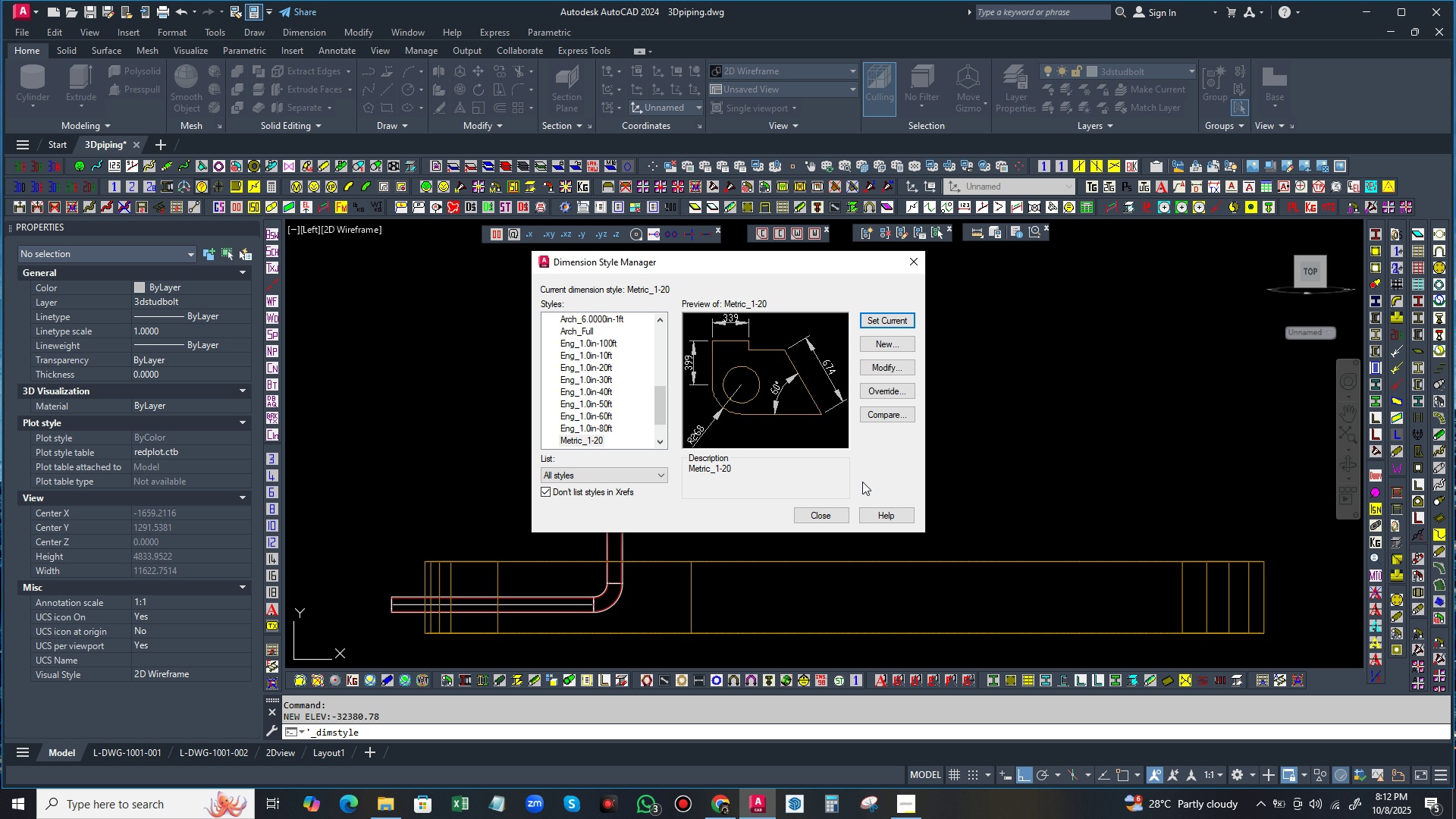 
wait(12.1)
 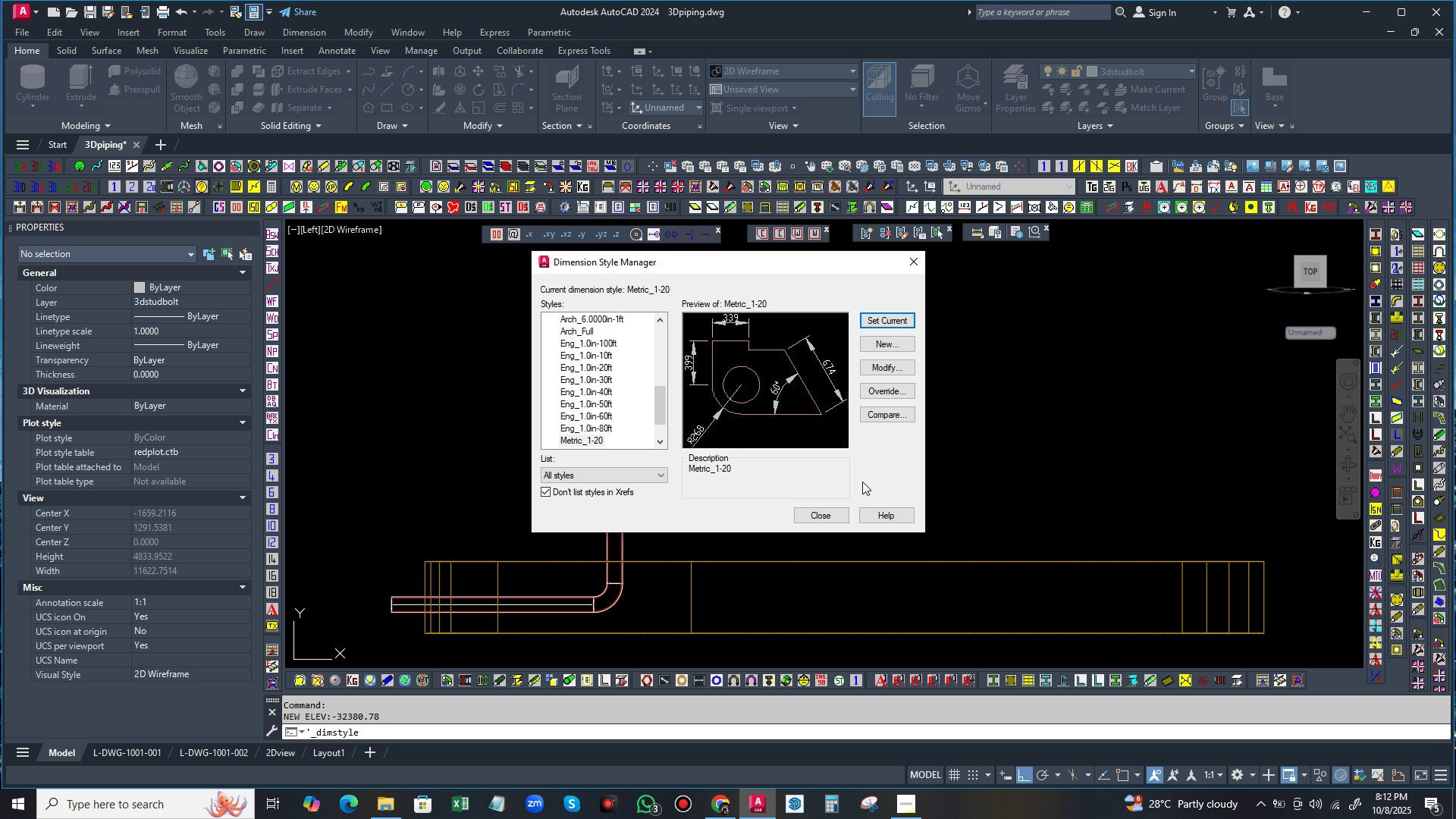 
left_click([877, 318])
 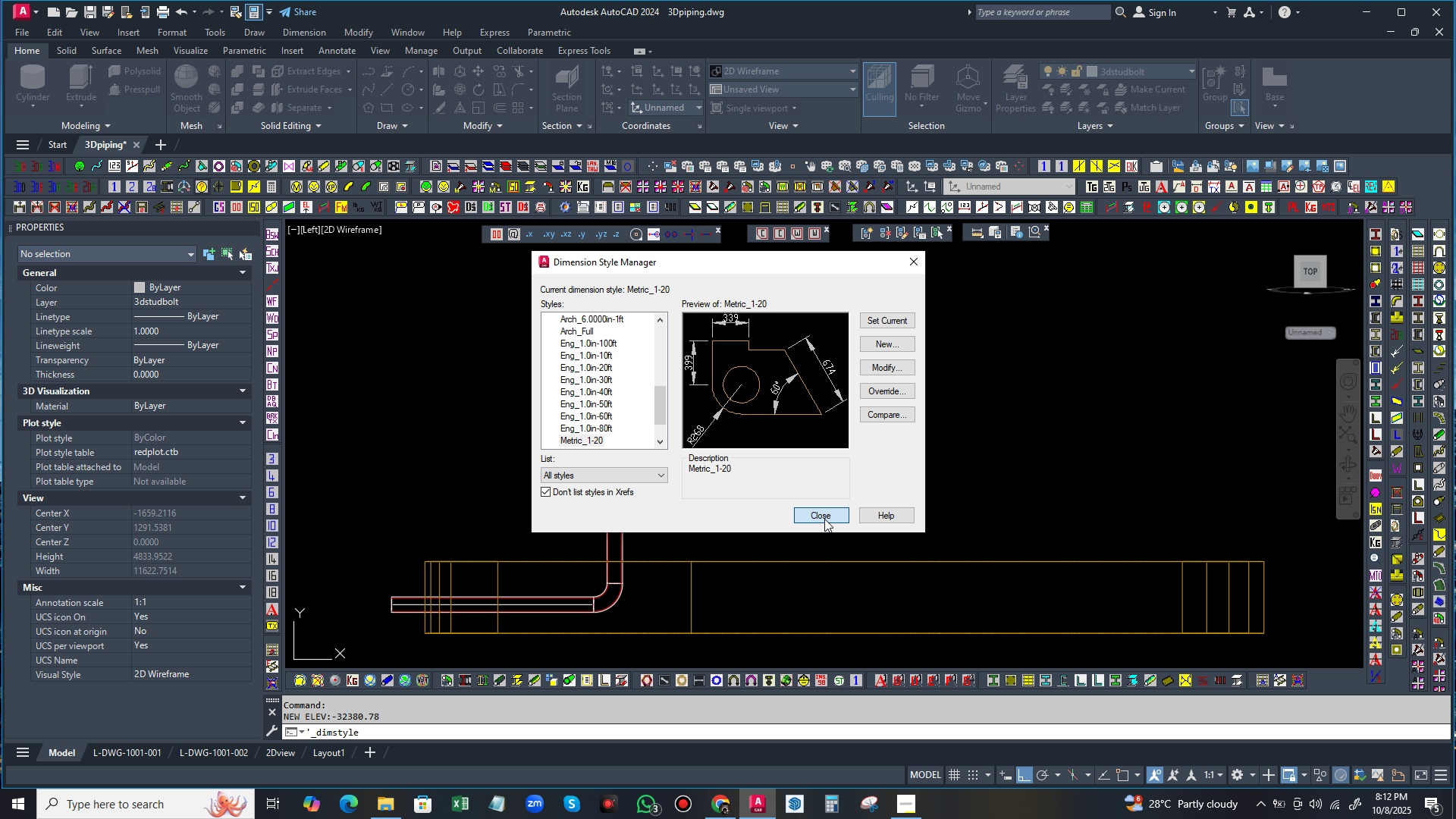 
left_click([824, 519])
 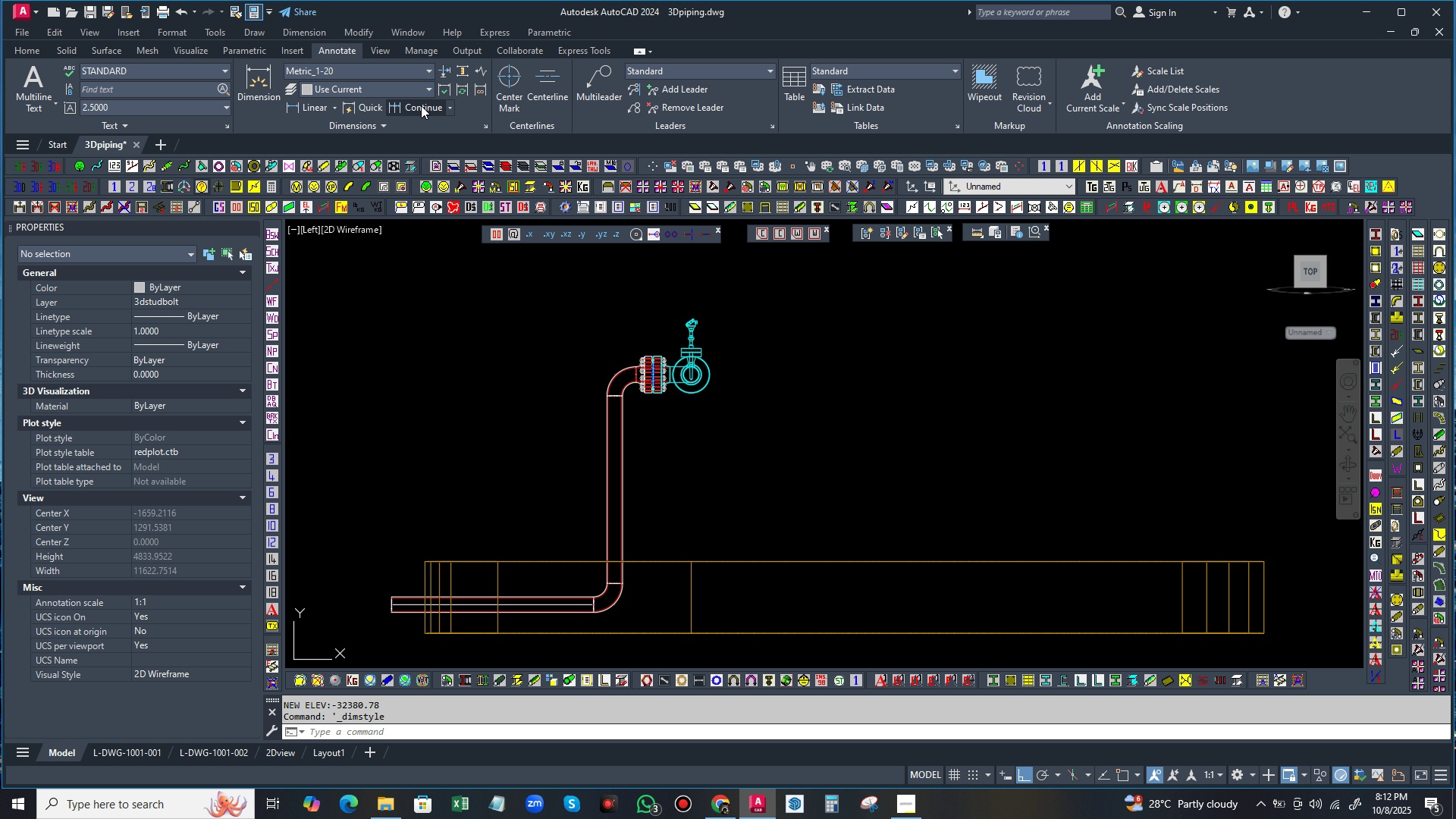 
wait(5.57)
 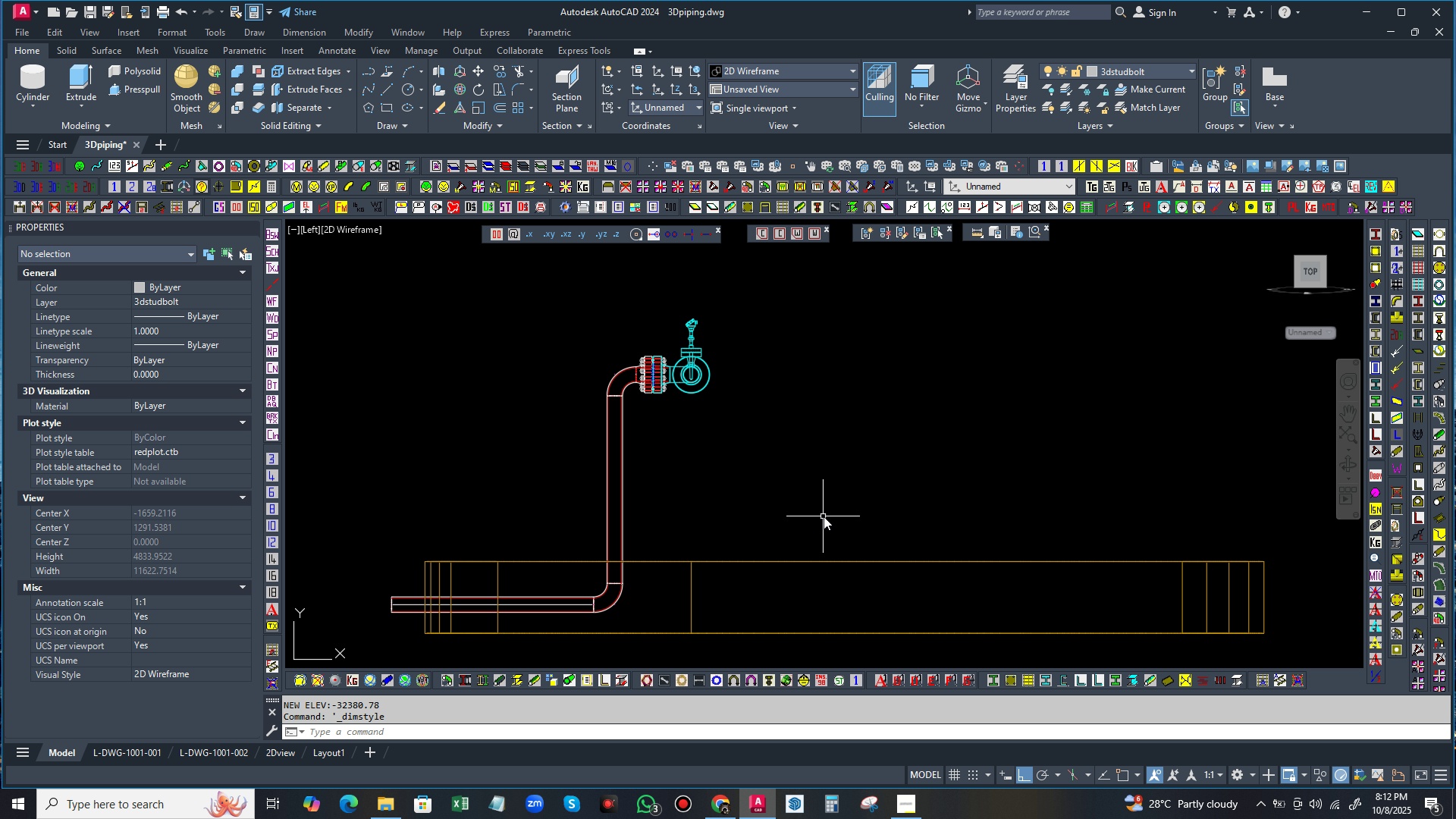 
left_click([300, 108])
 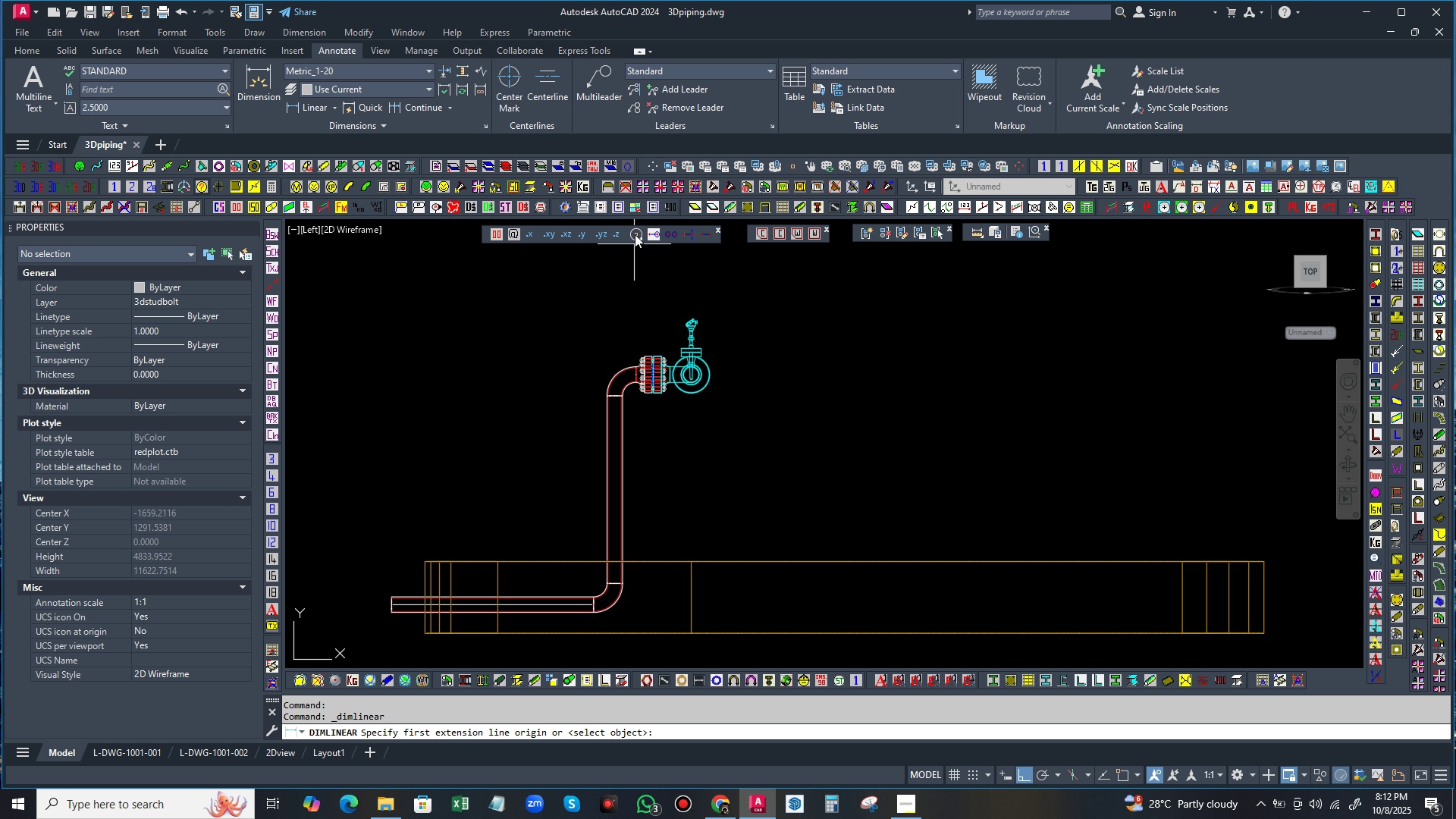 
left_click([635, 233])